 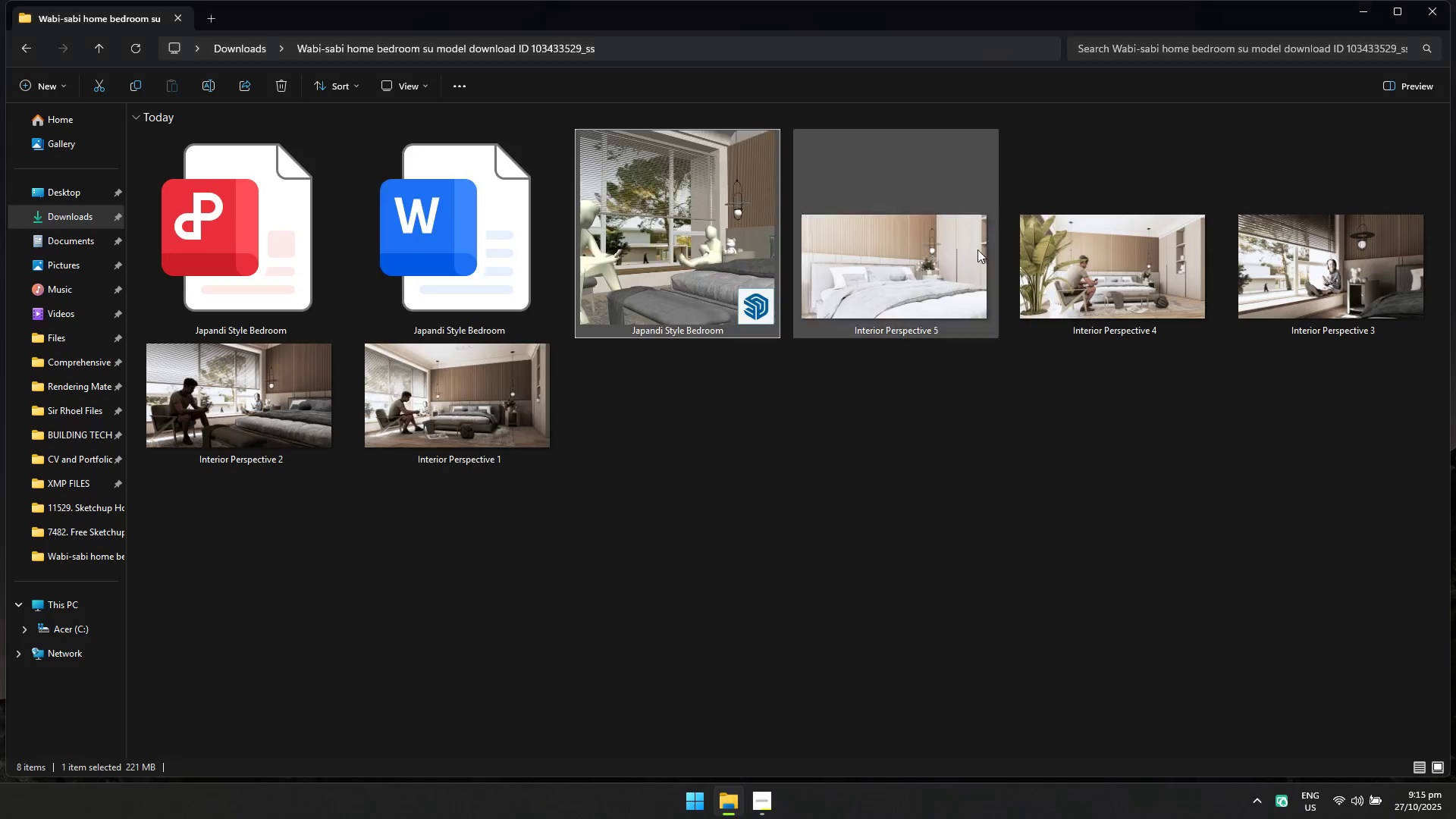 
key(Alt+Tab)
 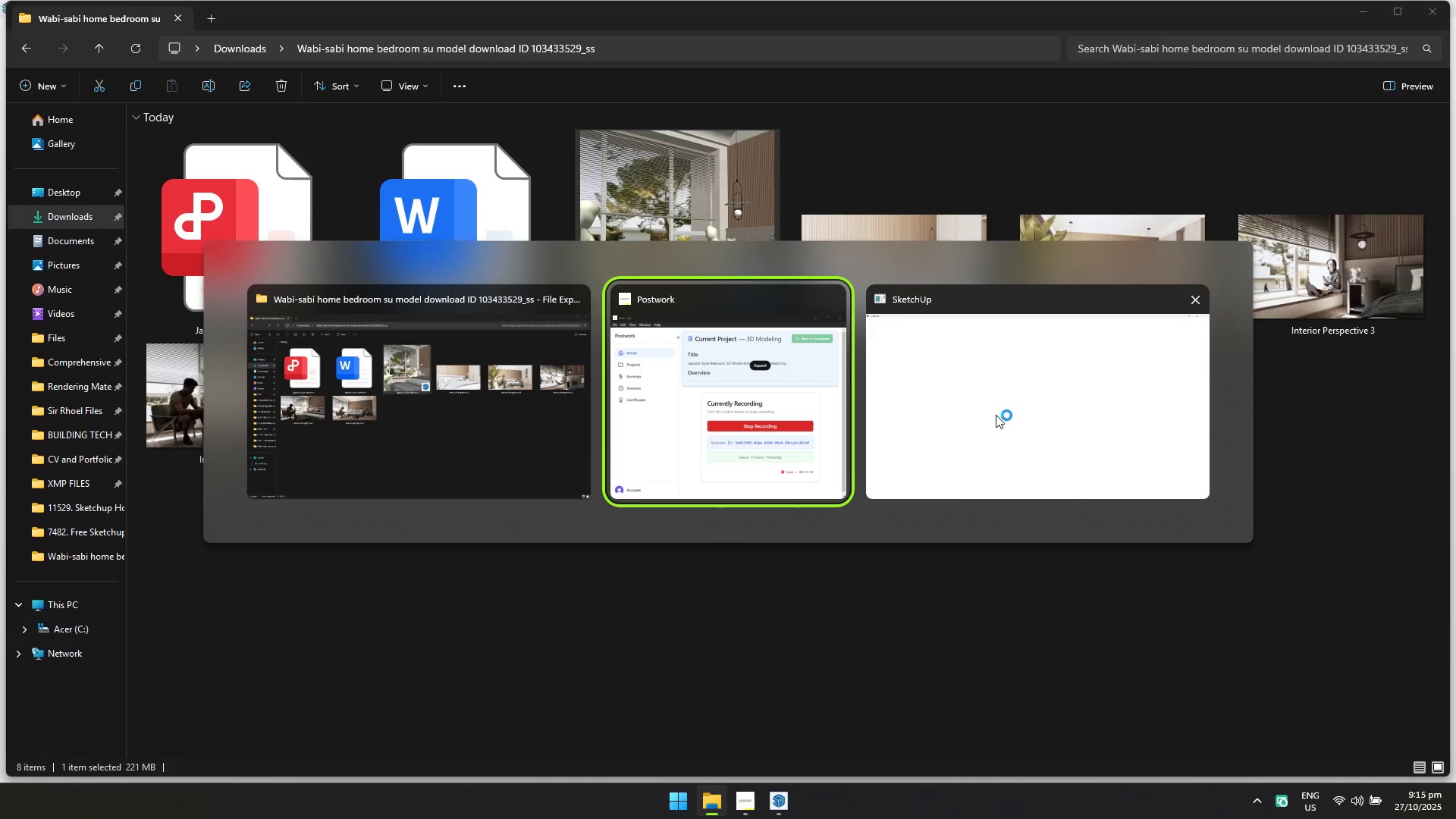 
key(Alt+Tab)
 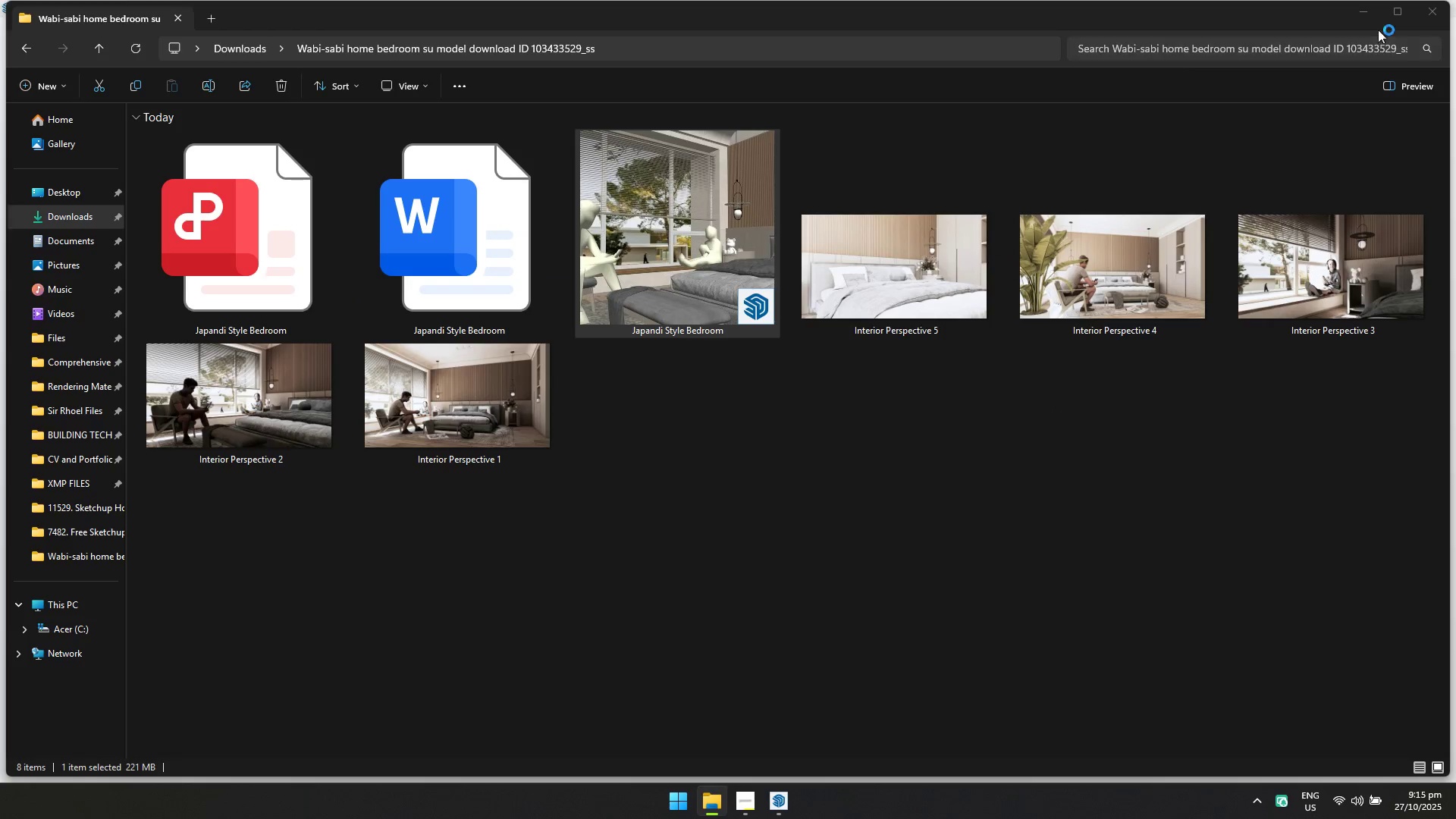 
left_click([1365, 8])
 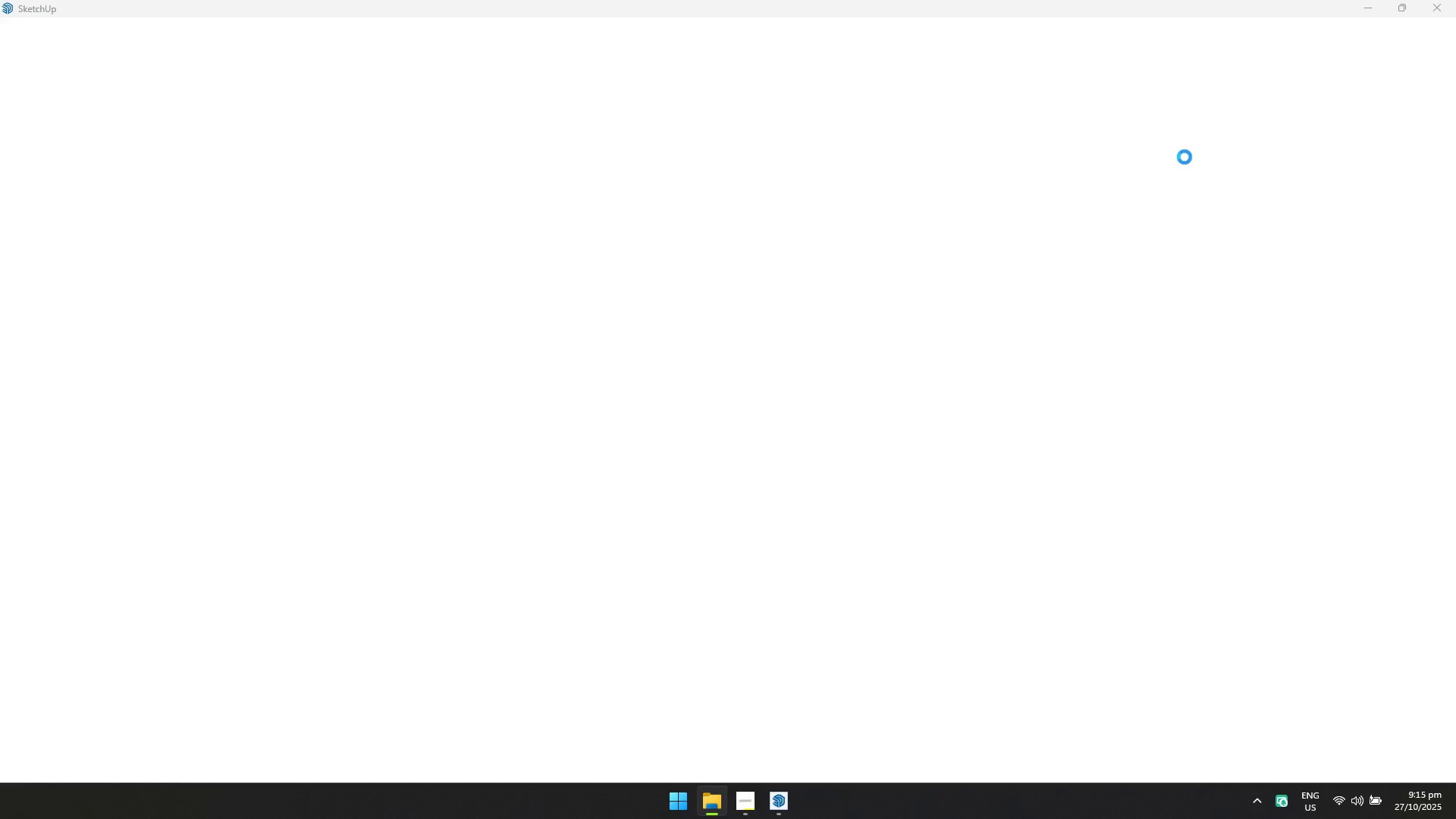 
key(Alt+Tab)
 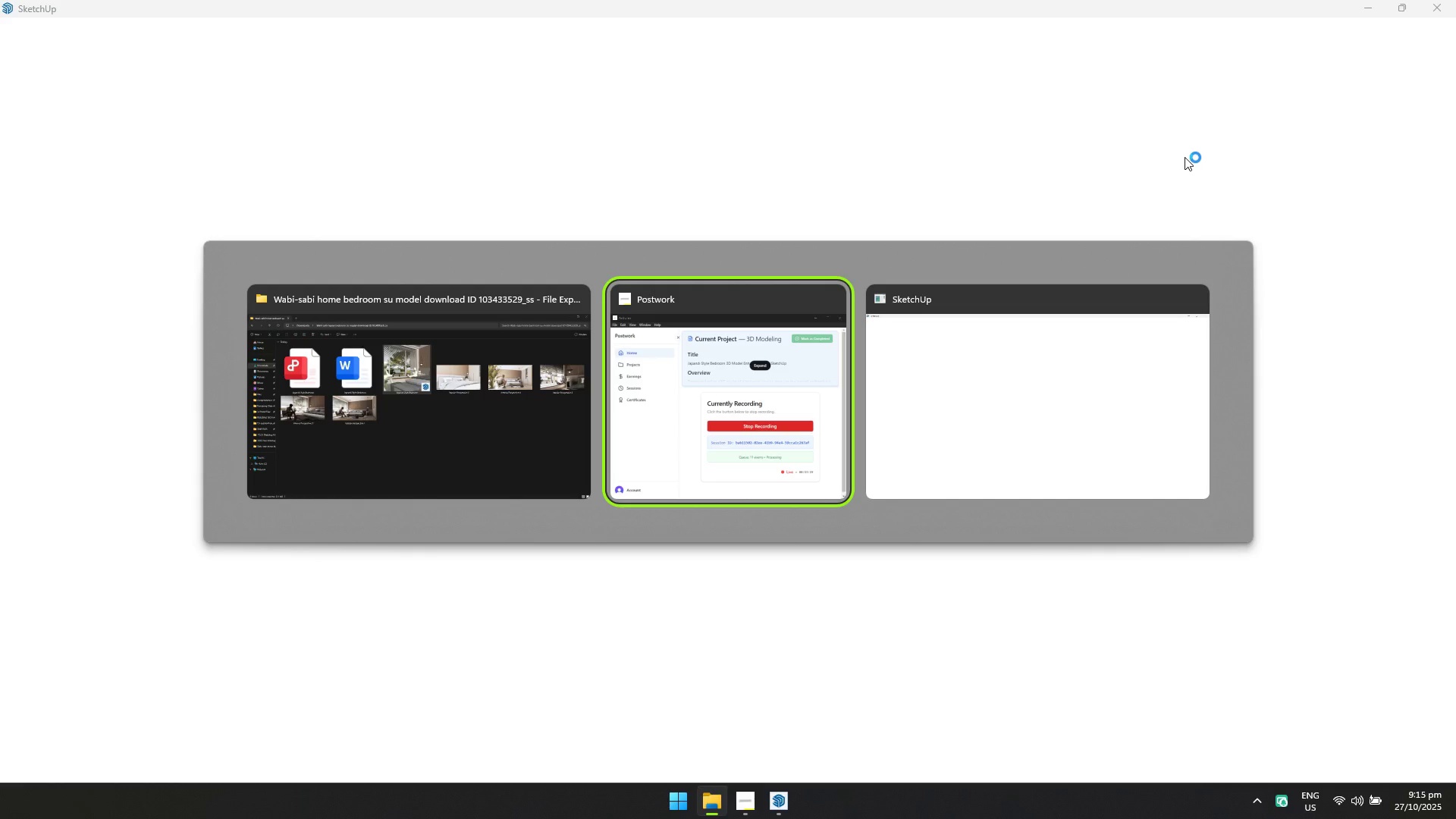 
key(Alt+Tab)
 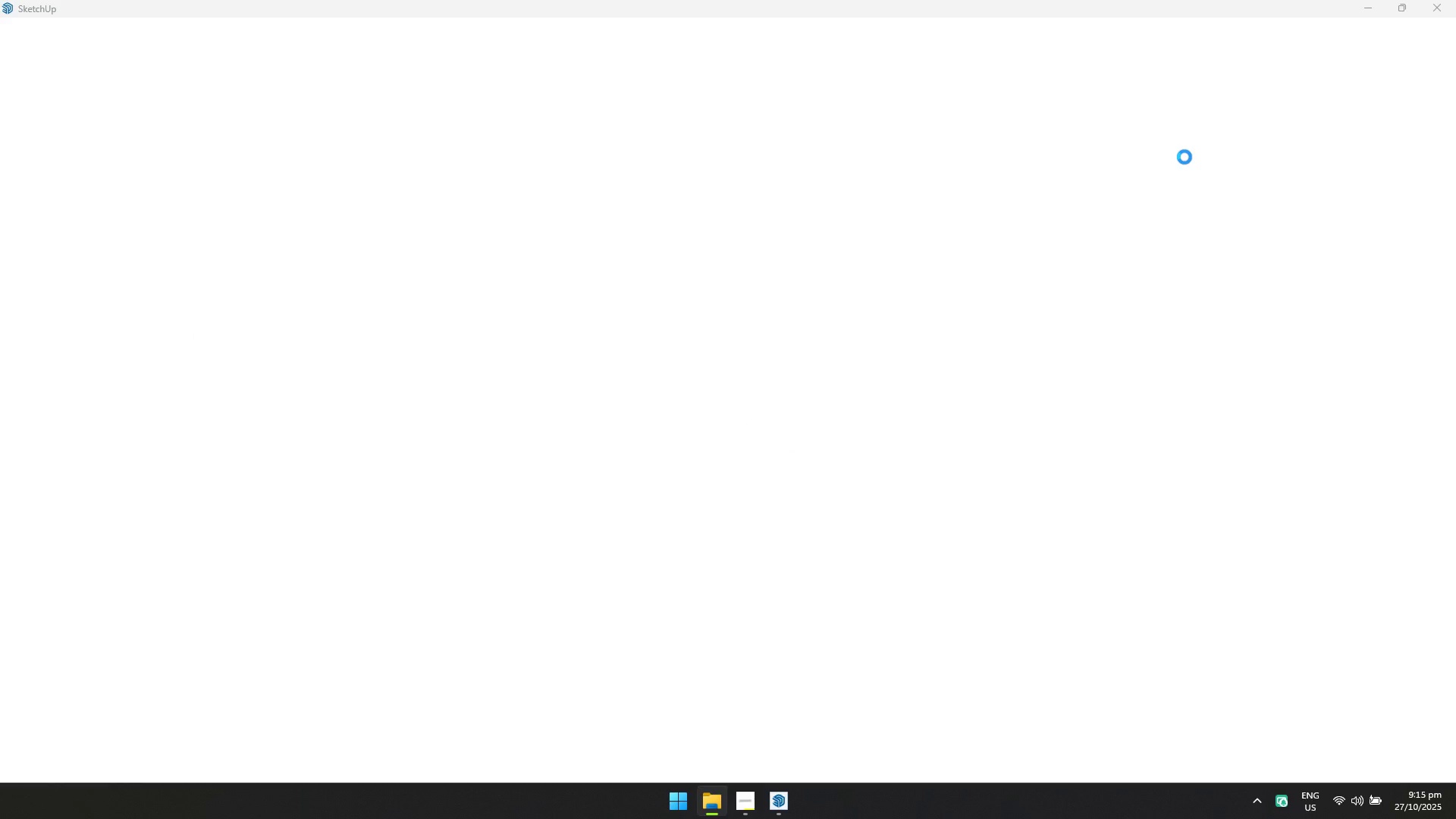 
key(Alt+AltLeft)
 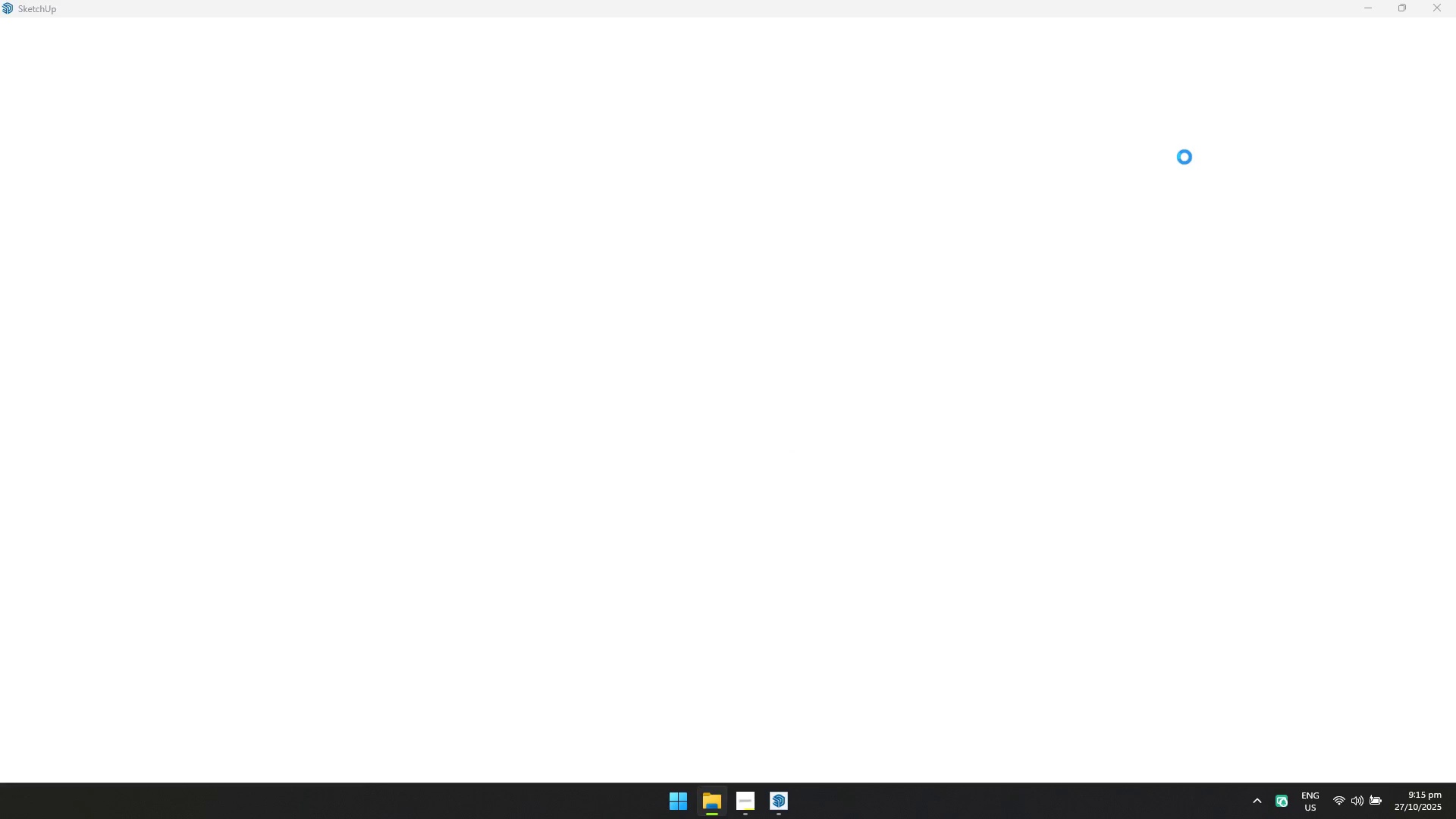 
key(Alt+Tab)
 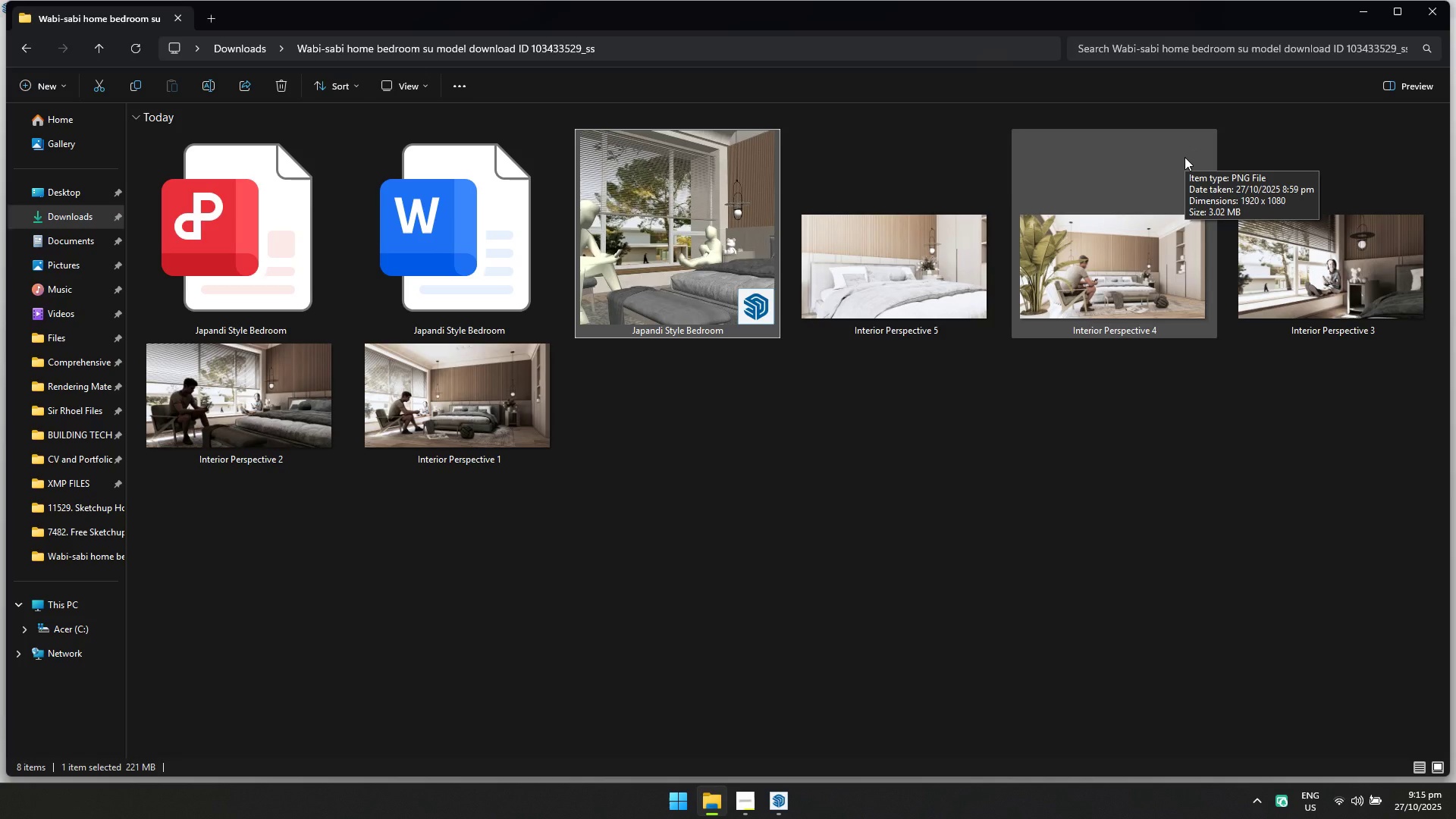 
key(Alt+AltLeft)
 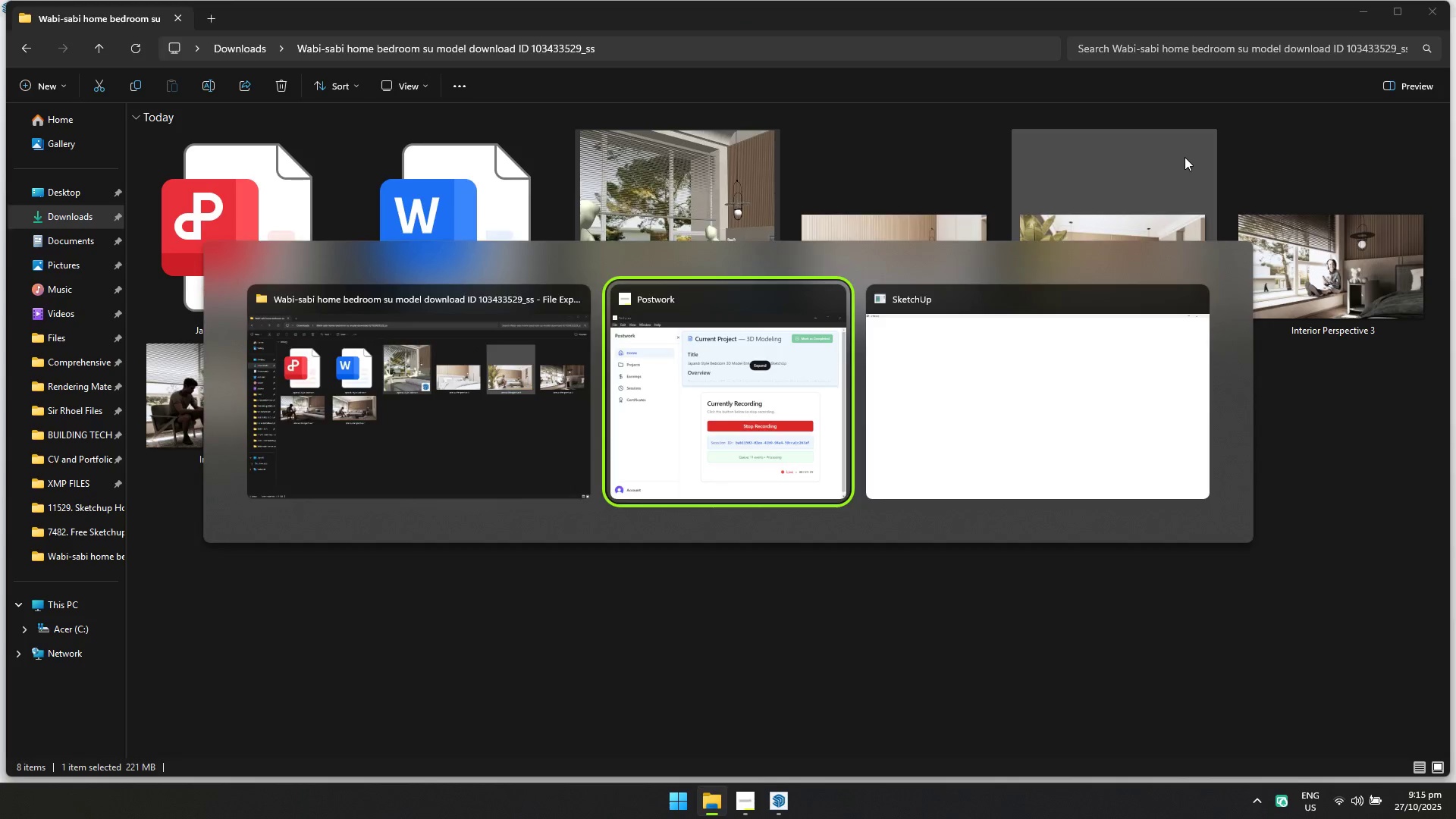 
key(Alt+Tab)